 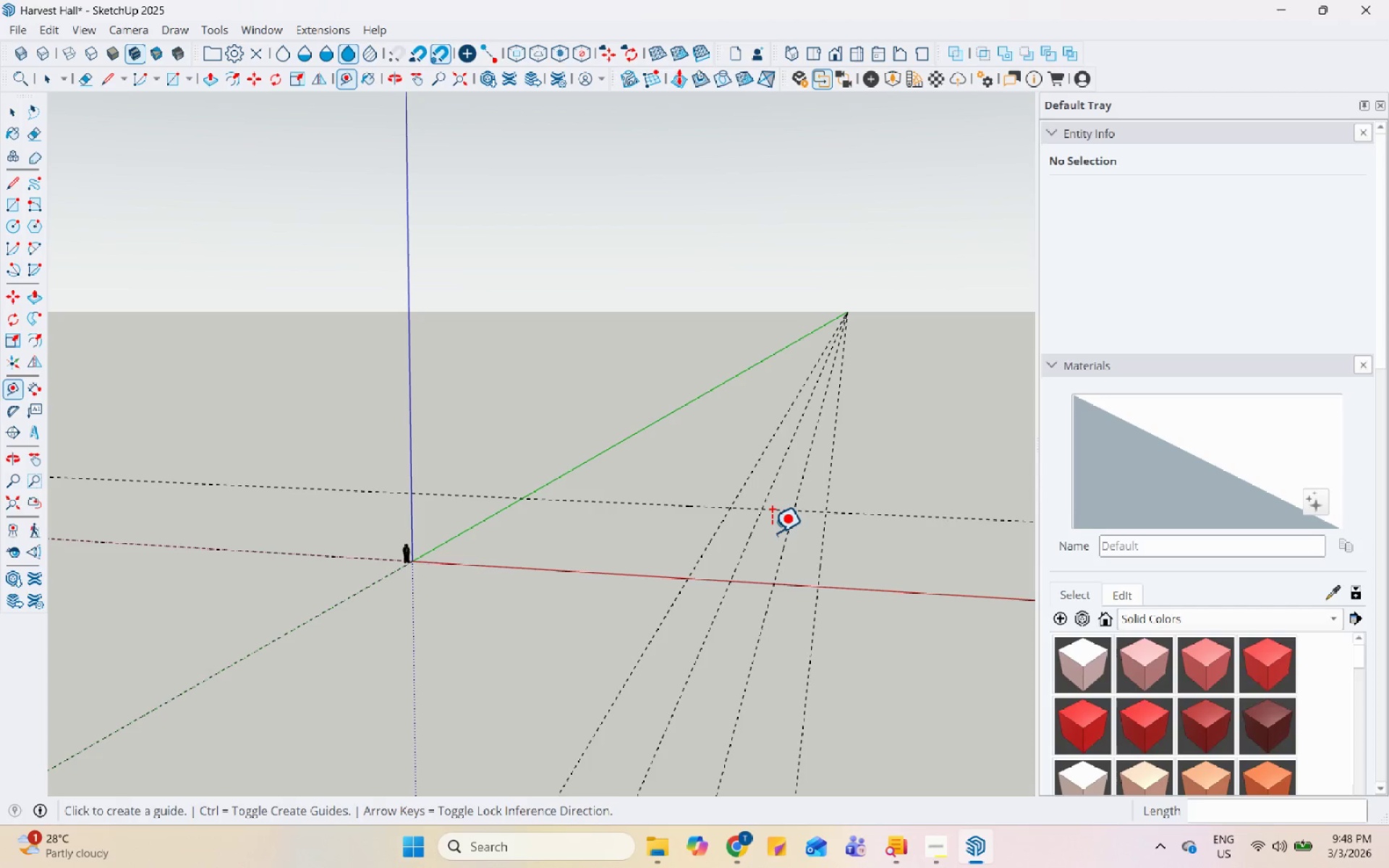 
key(Space)
 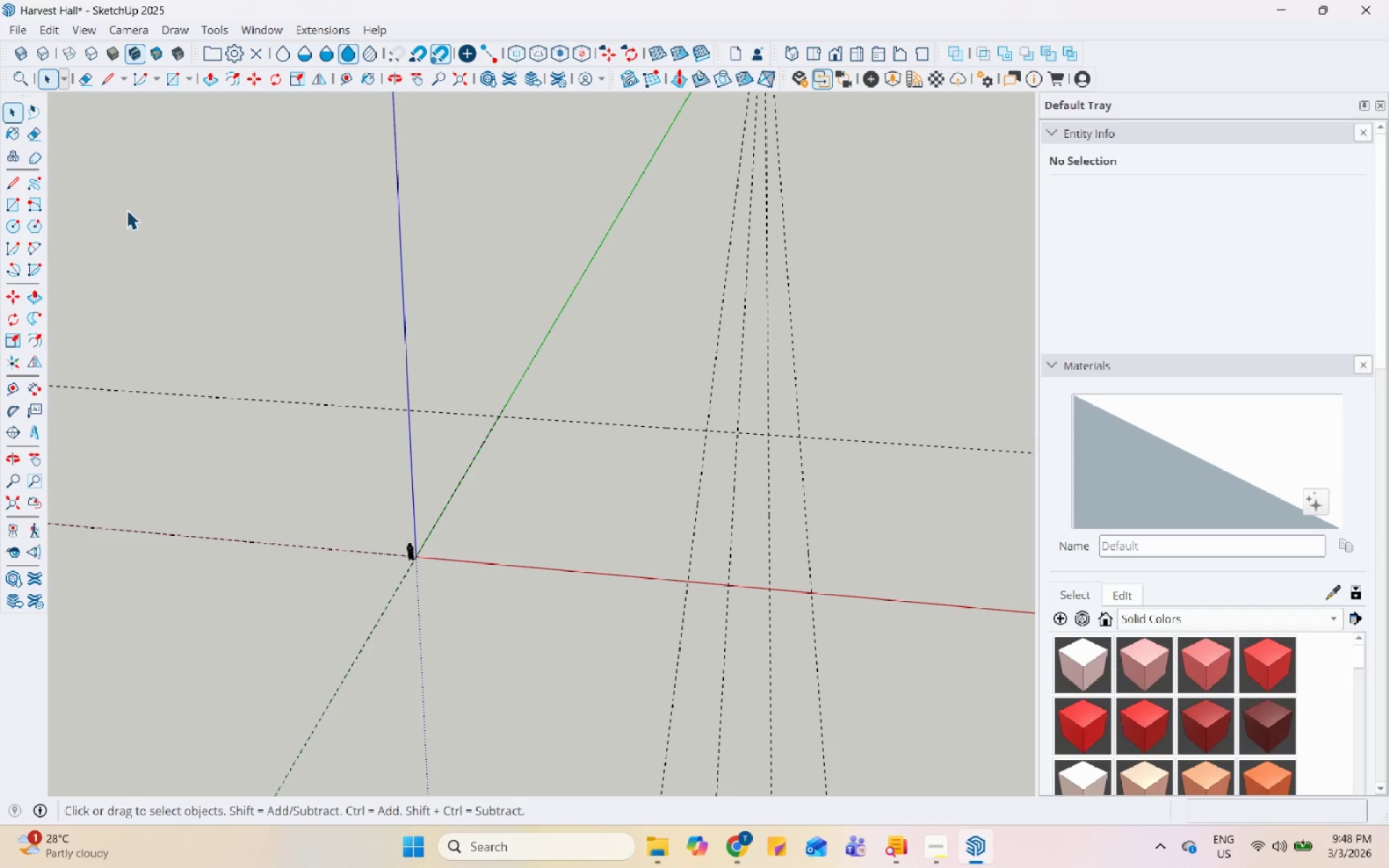 
left_click([16, 196])
 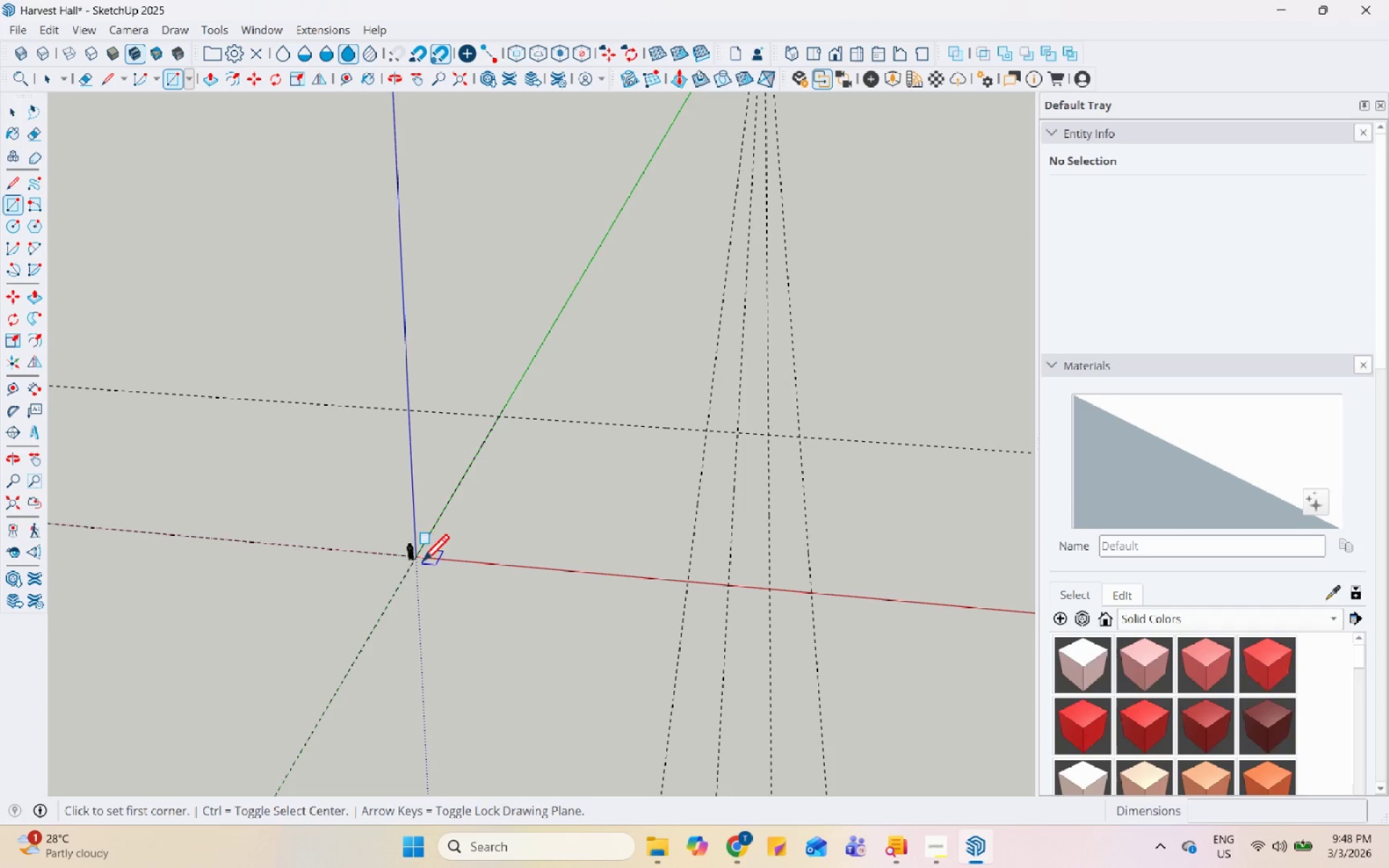 
left_click([411, 559])
 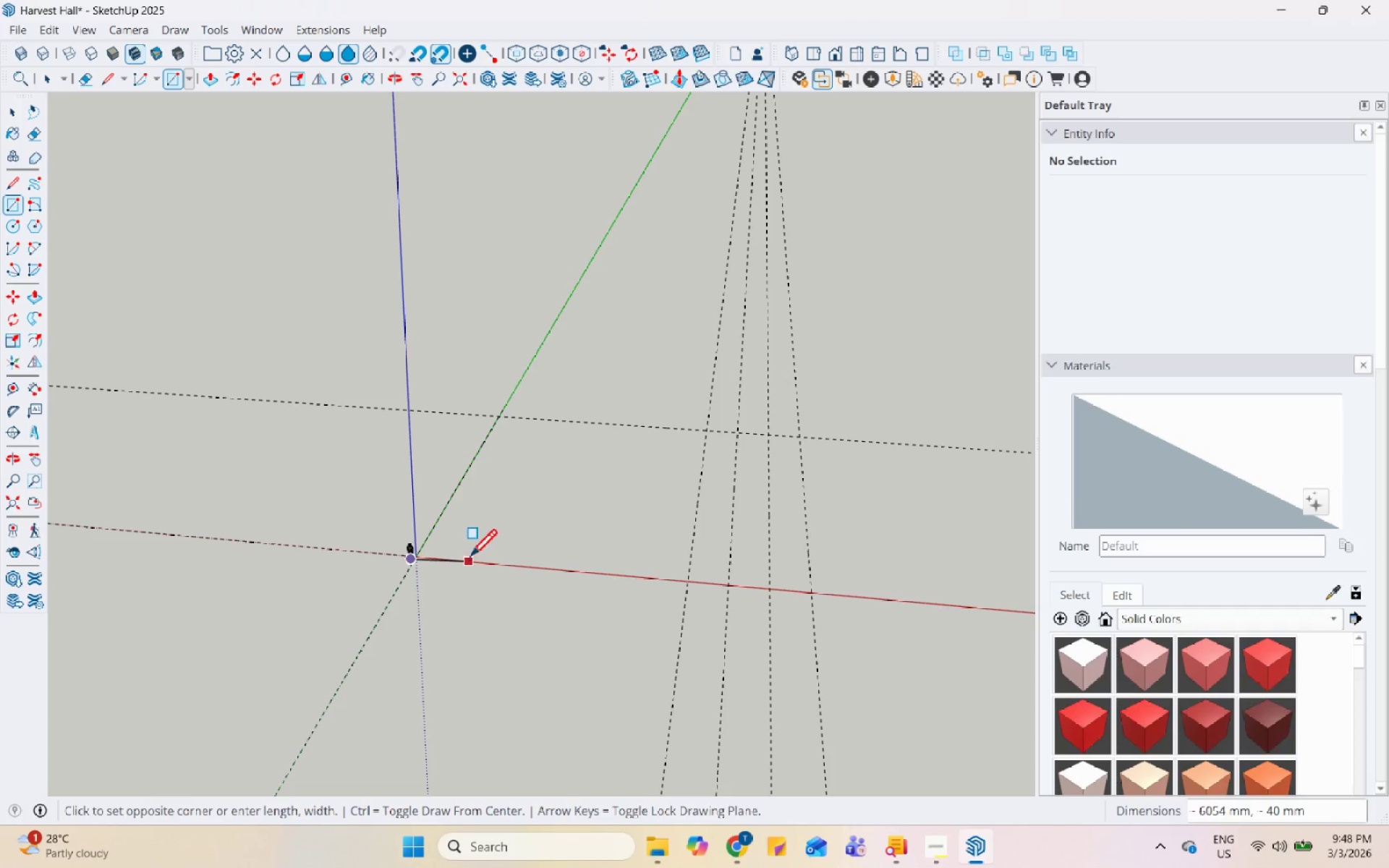 
key(Escape)
 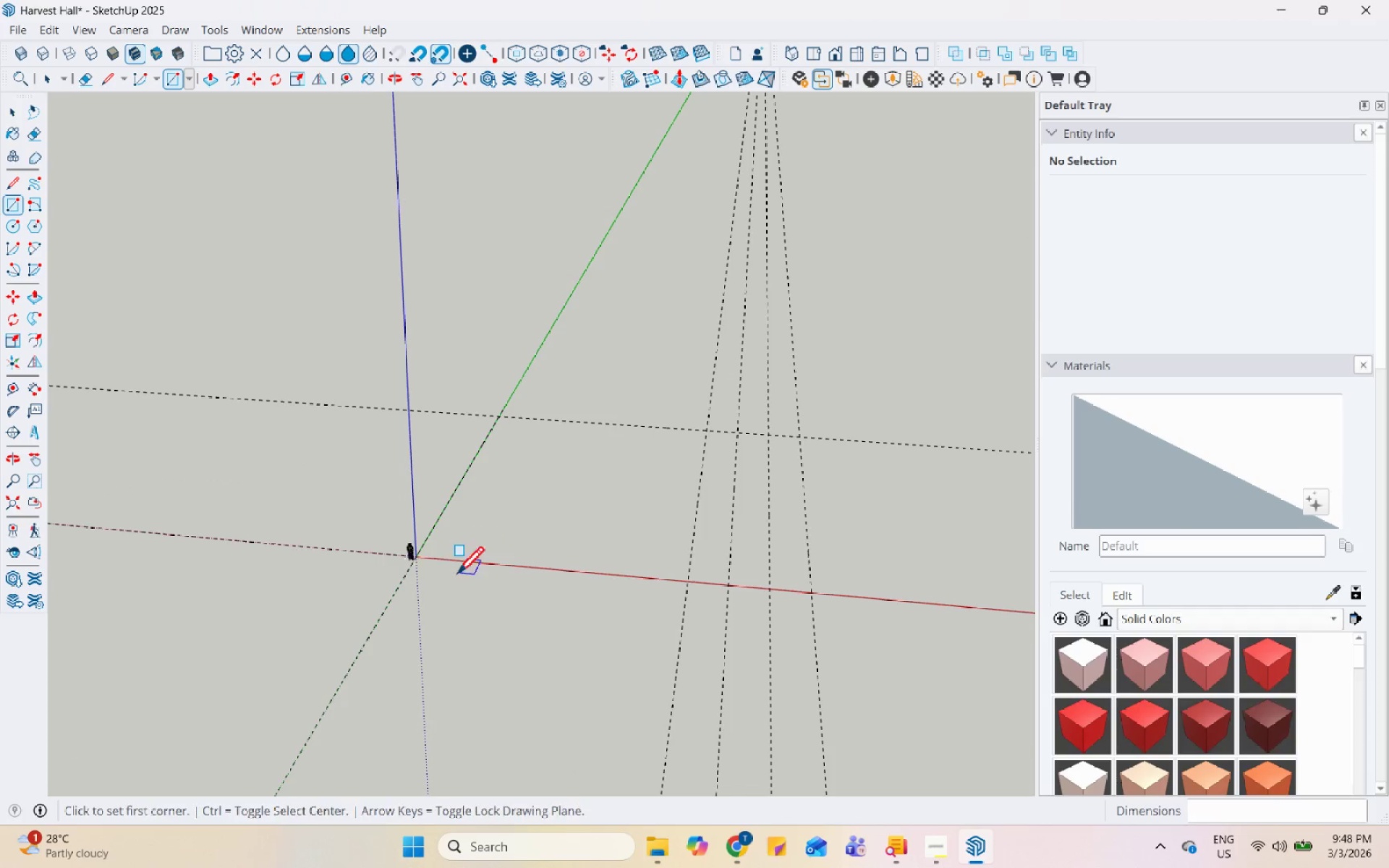 
scroll: coordinate [452, 577], scroll_direction: up, amount: 6.0
 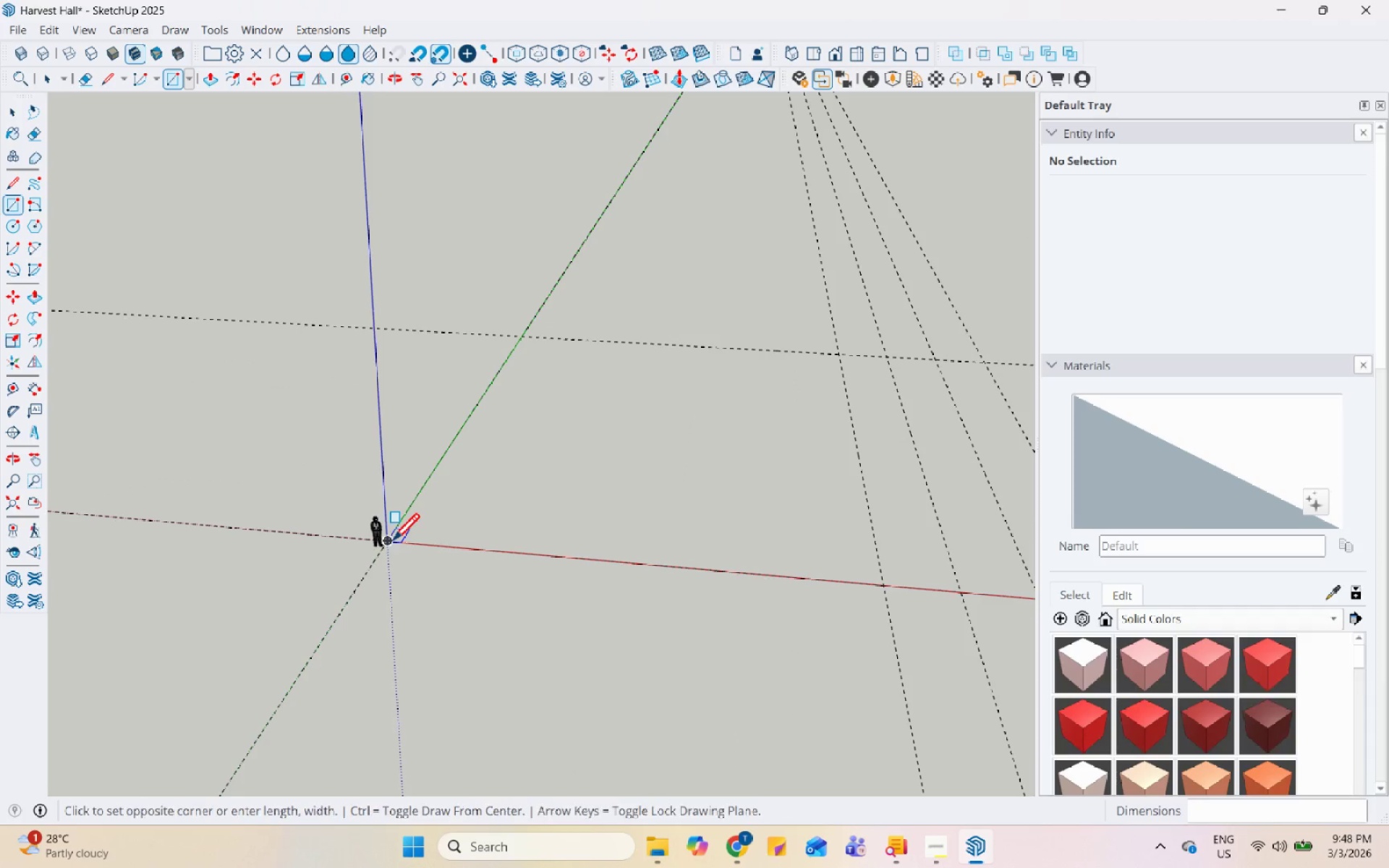 
scroll: coordinate [708, 459], scroll_direction: down, amount: 1.0
 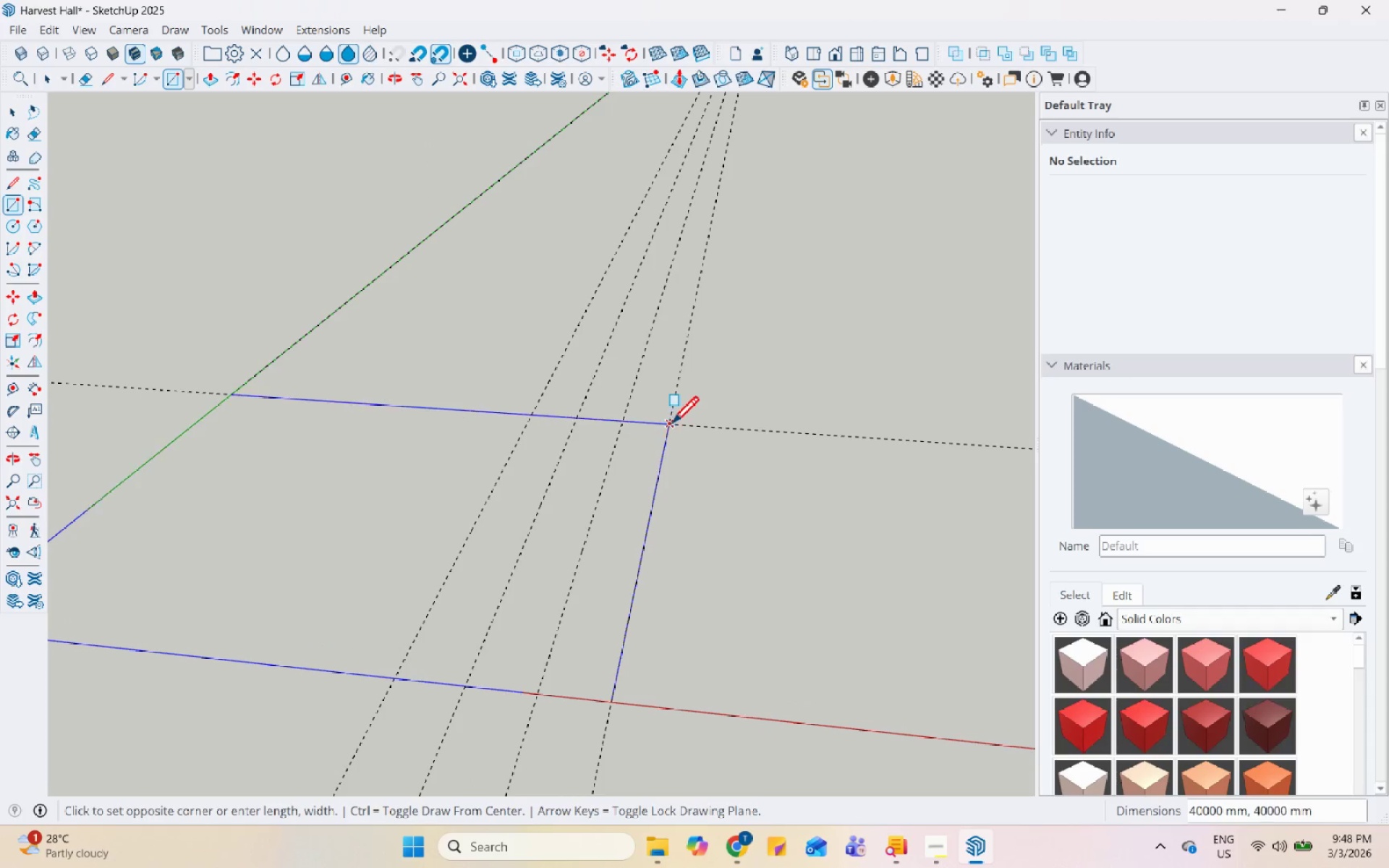 
left_click([671, 425])
 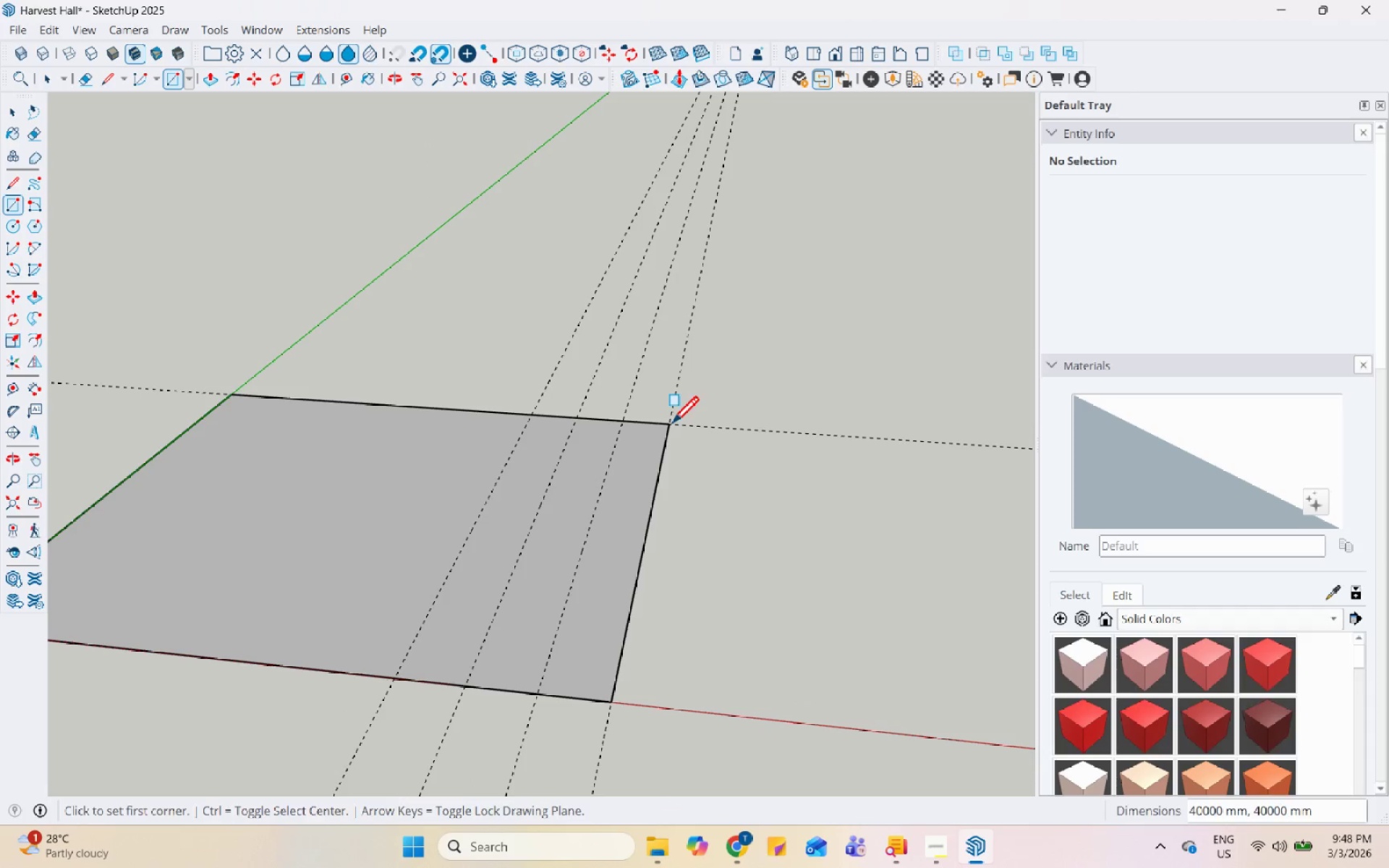 
key(Space)
 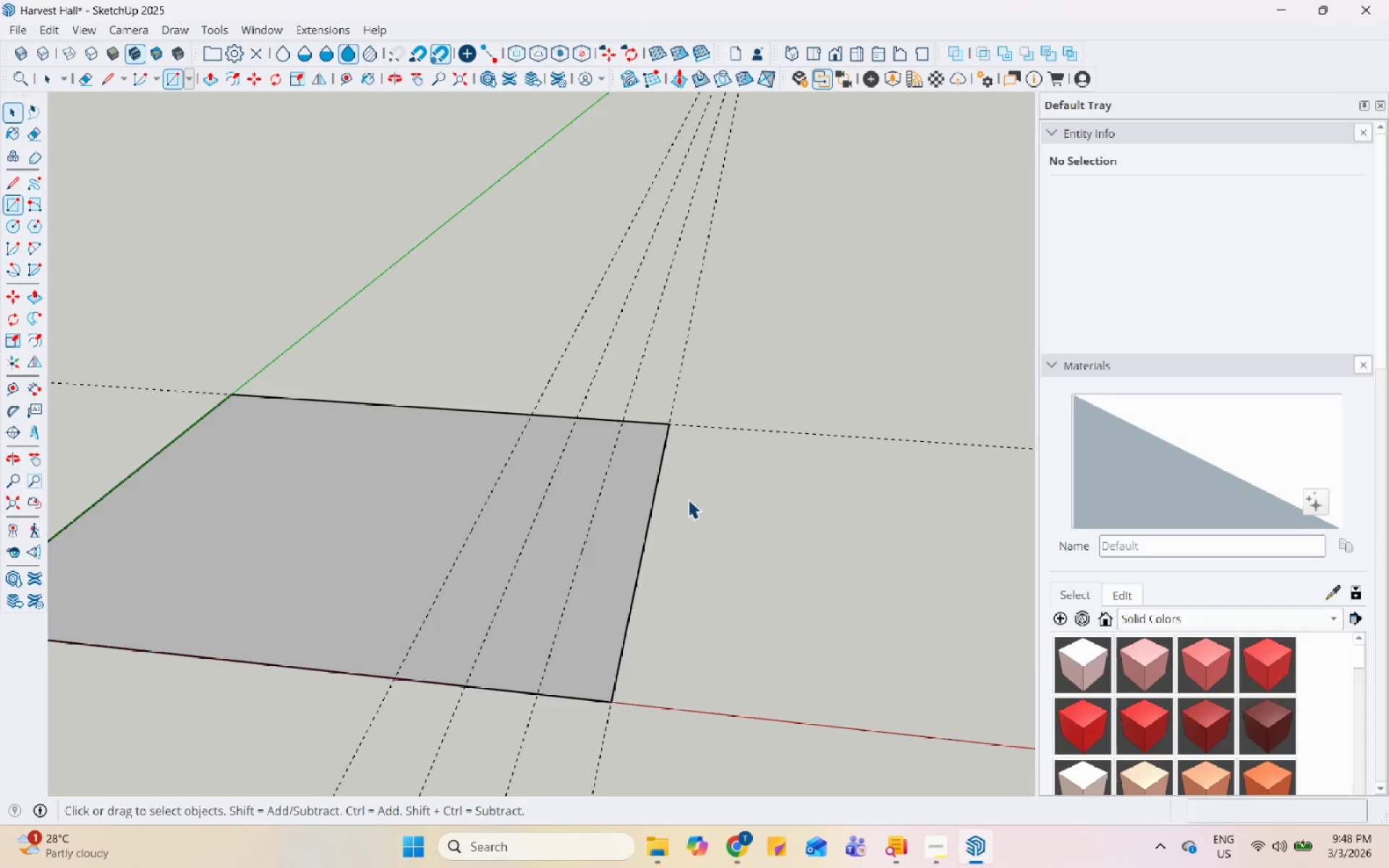 
scroll: coordinate [686, 501], scroll_direction: down, amount: 5.0
 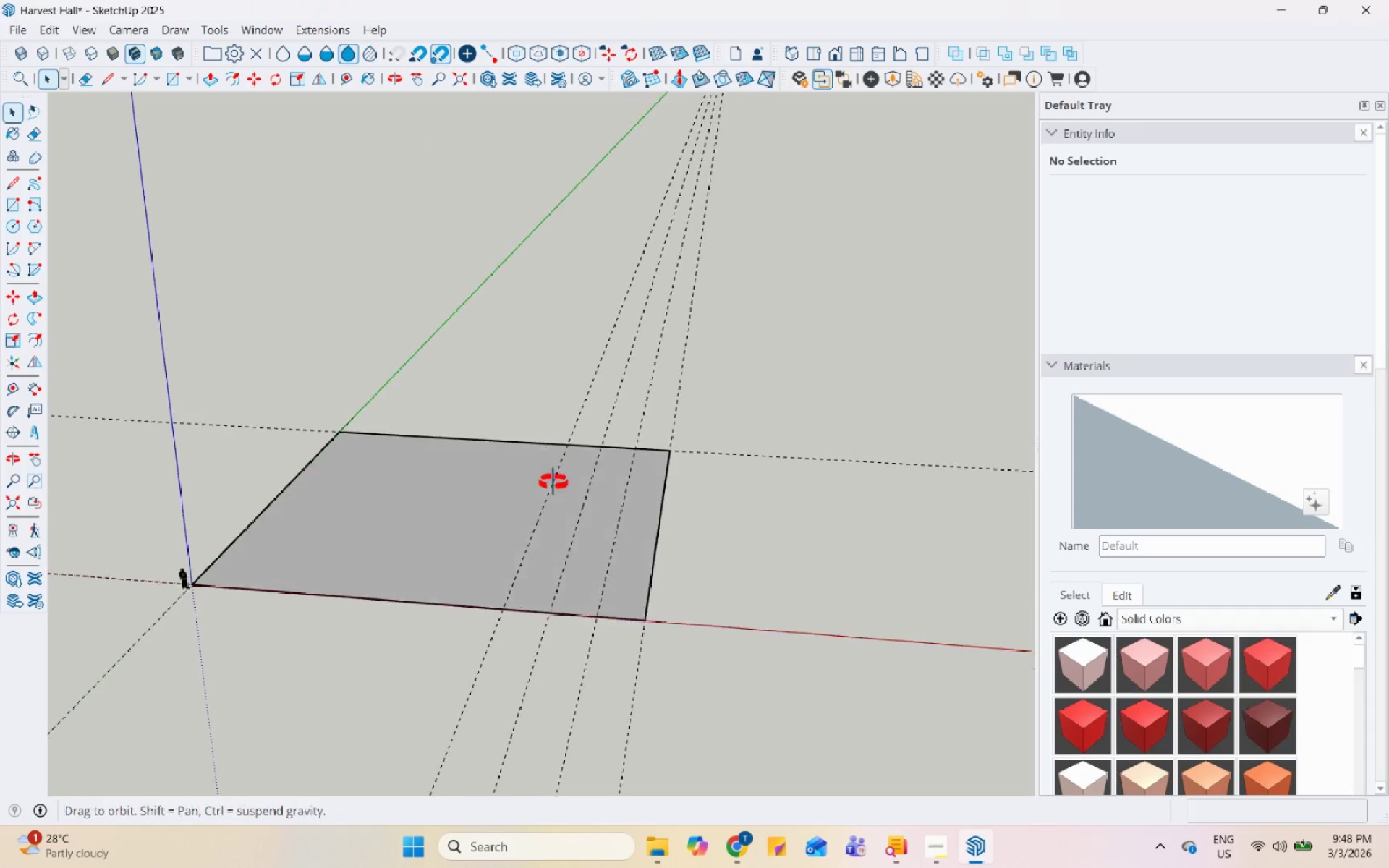 
scroll: coordinate [732, 631], scroll_direction: up, amount: 10.0
 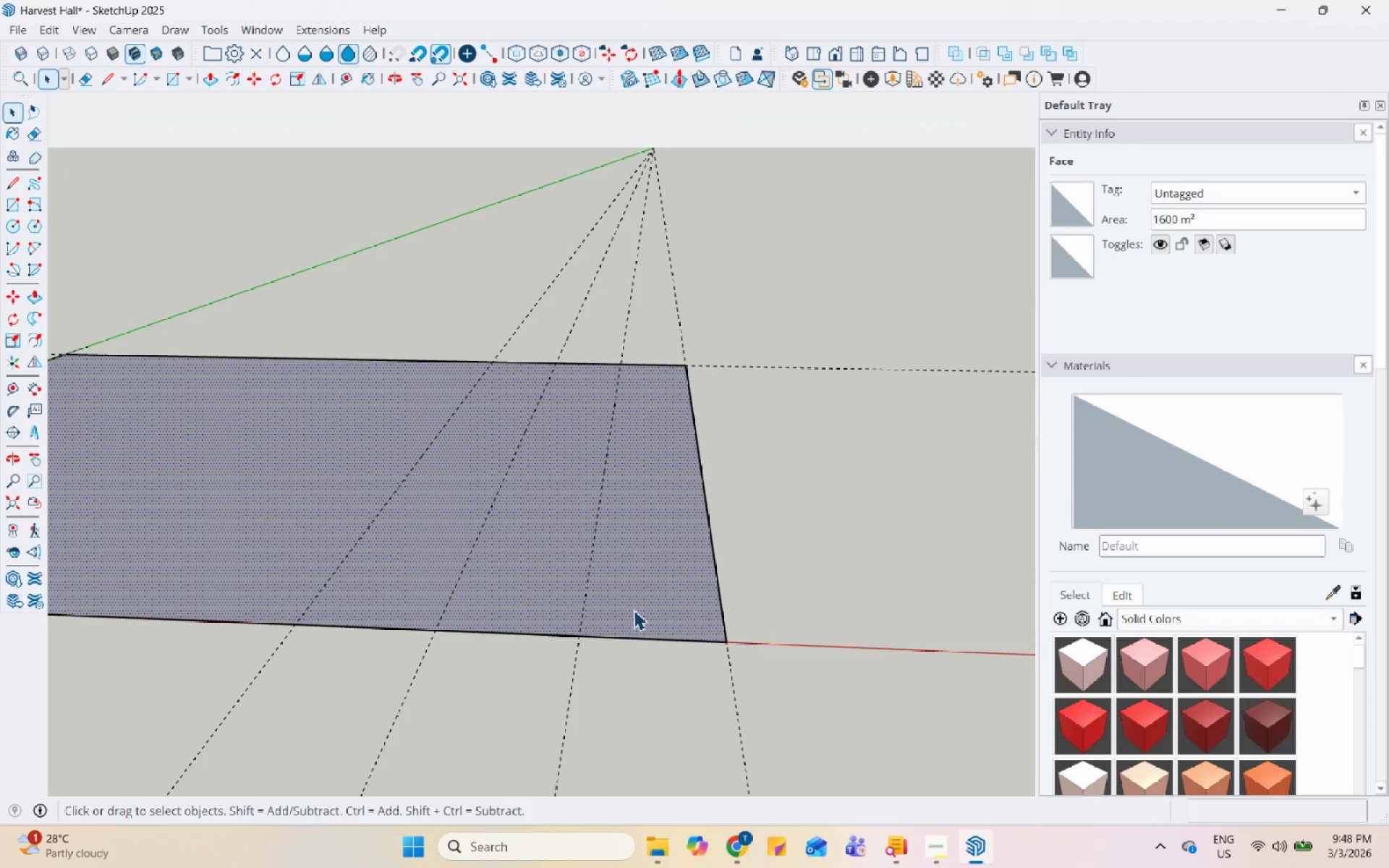 
key(P)
 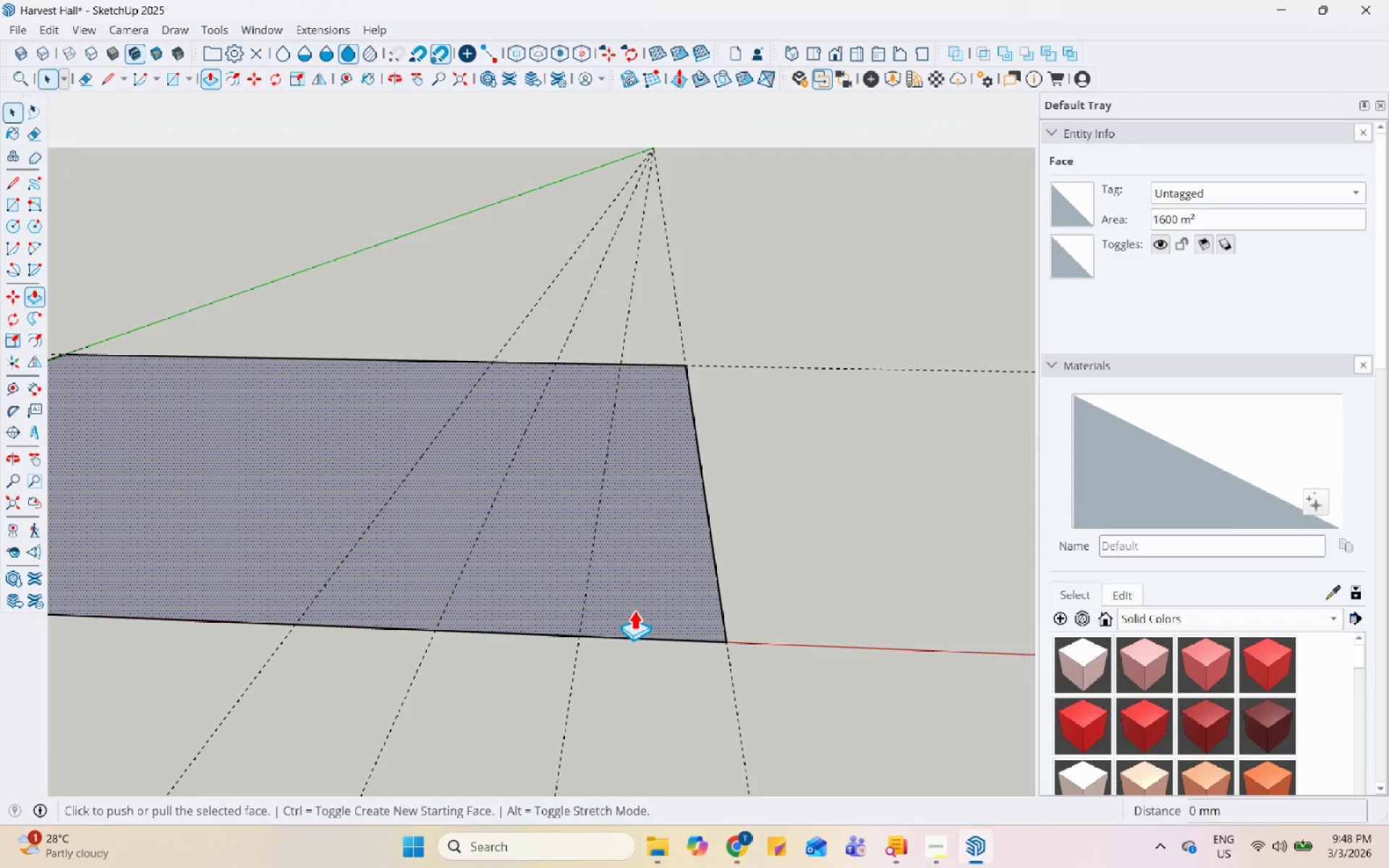 
left_click([634, 610])
 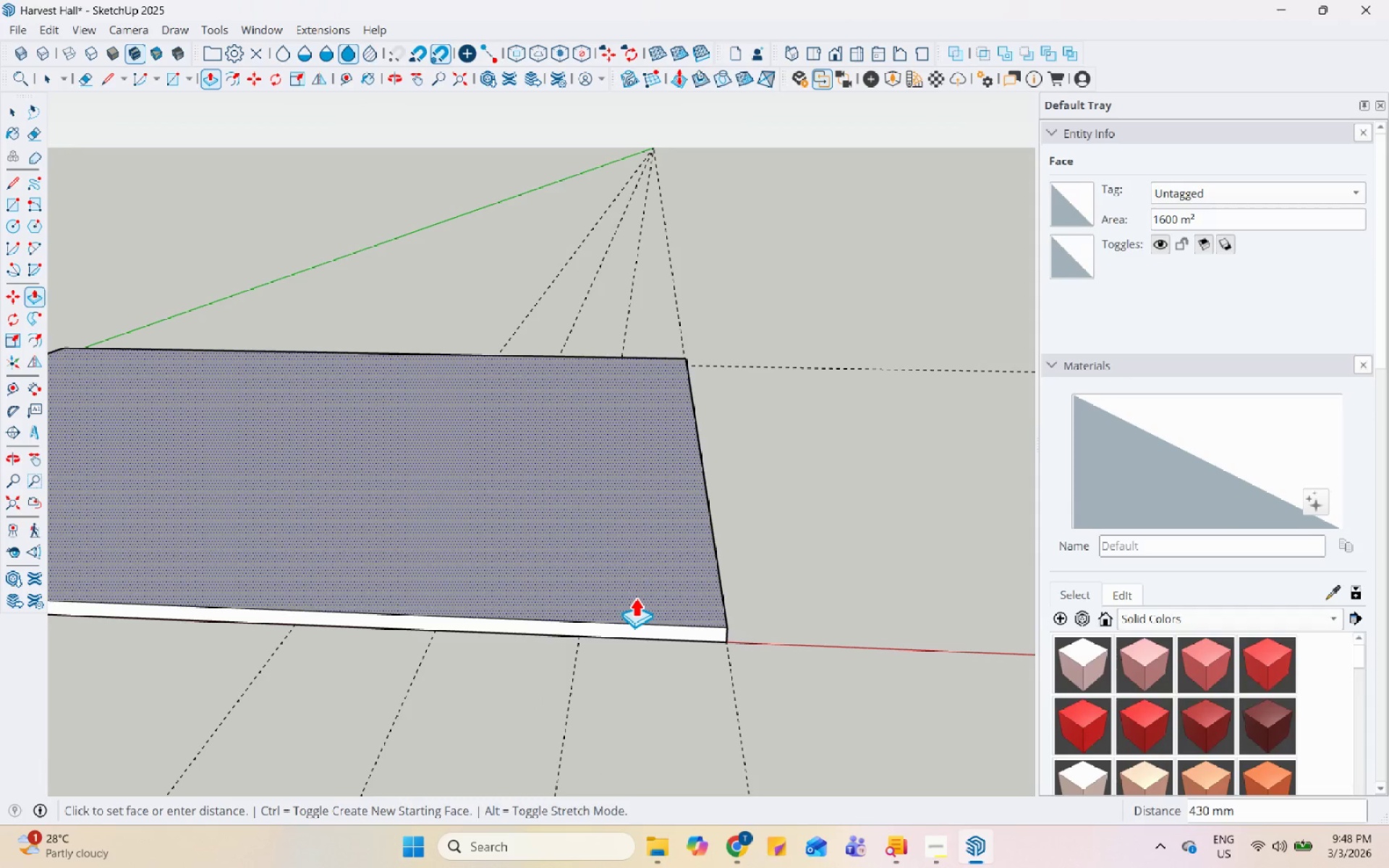 
wait(5.59)
 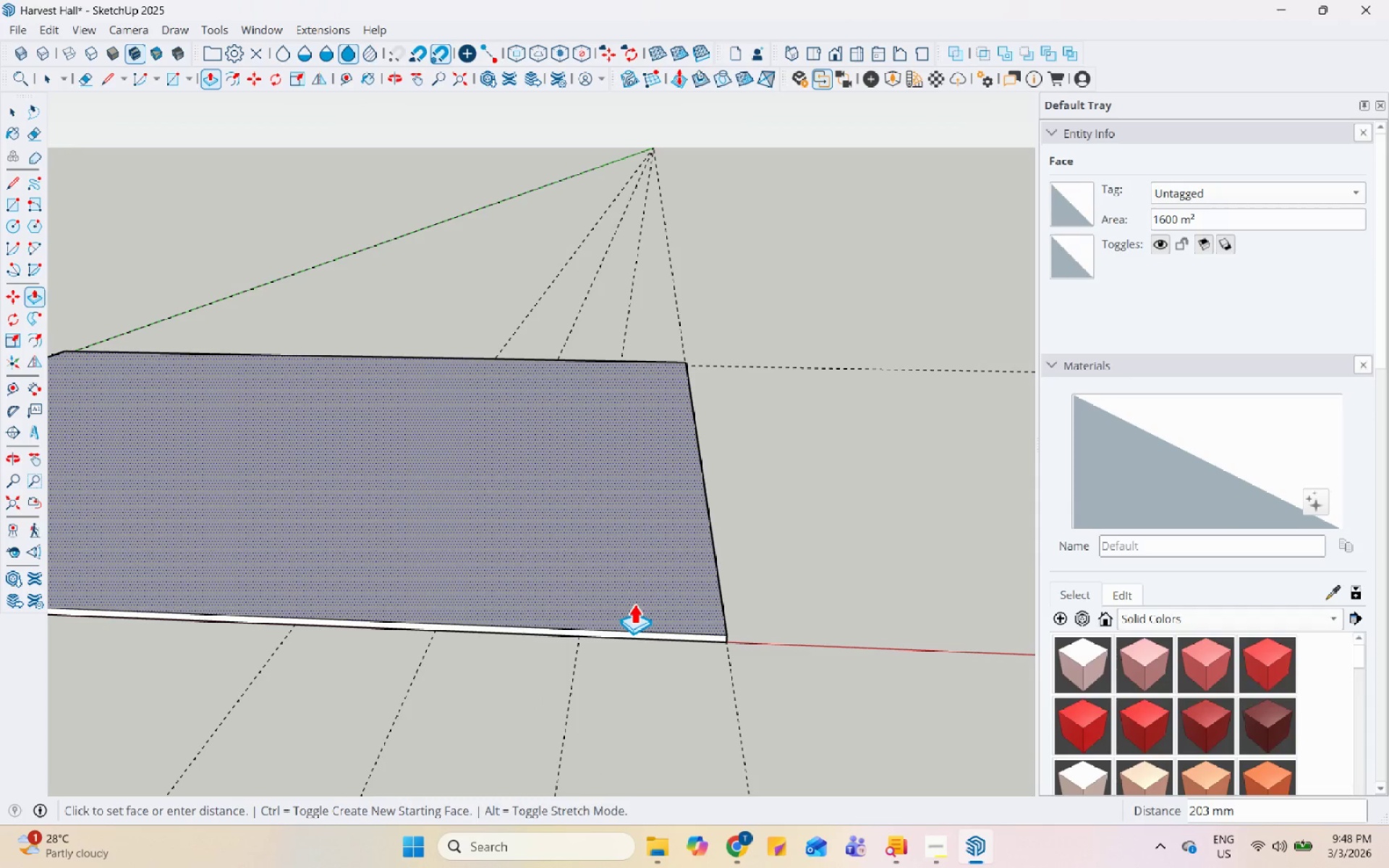 
scroll: coordinate [635, 597], scroll_direction: down, amount: 9.0
 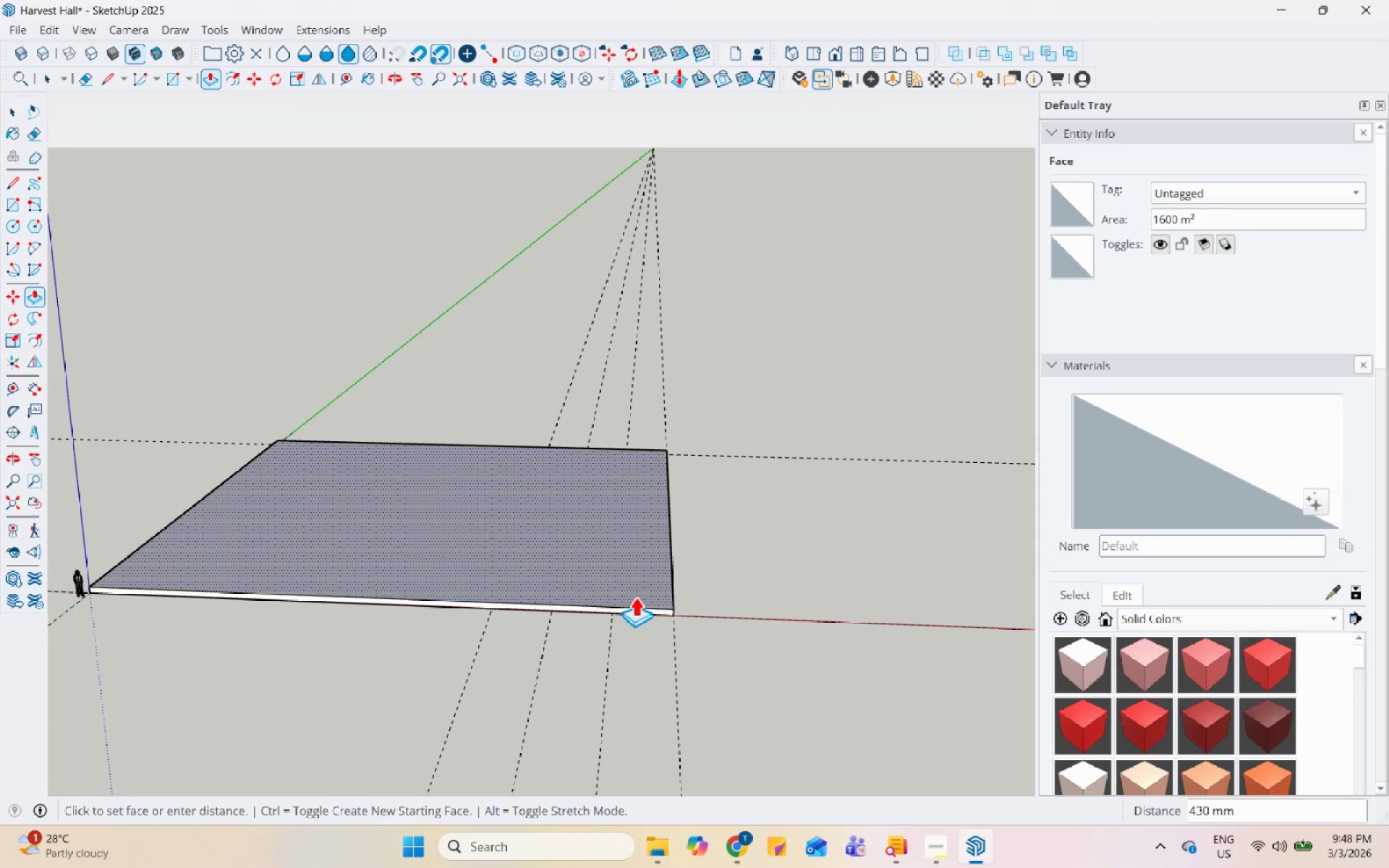 
key(Numpad2)
 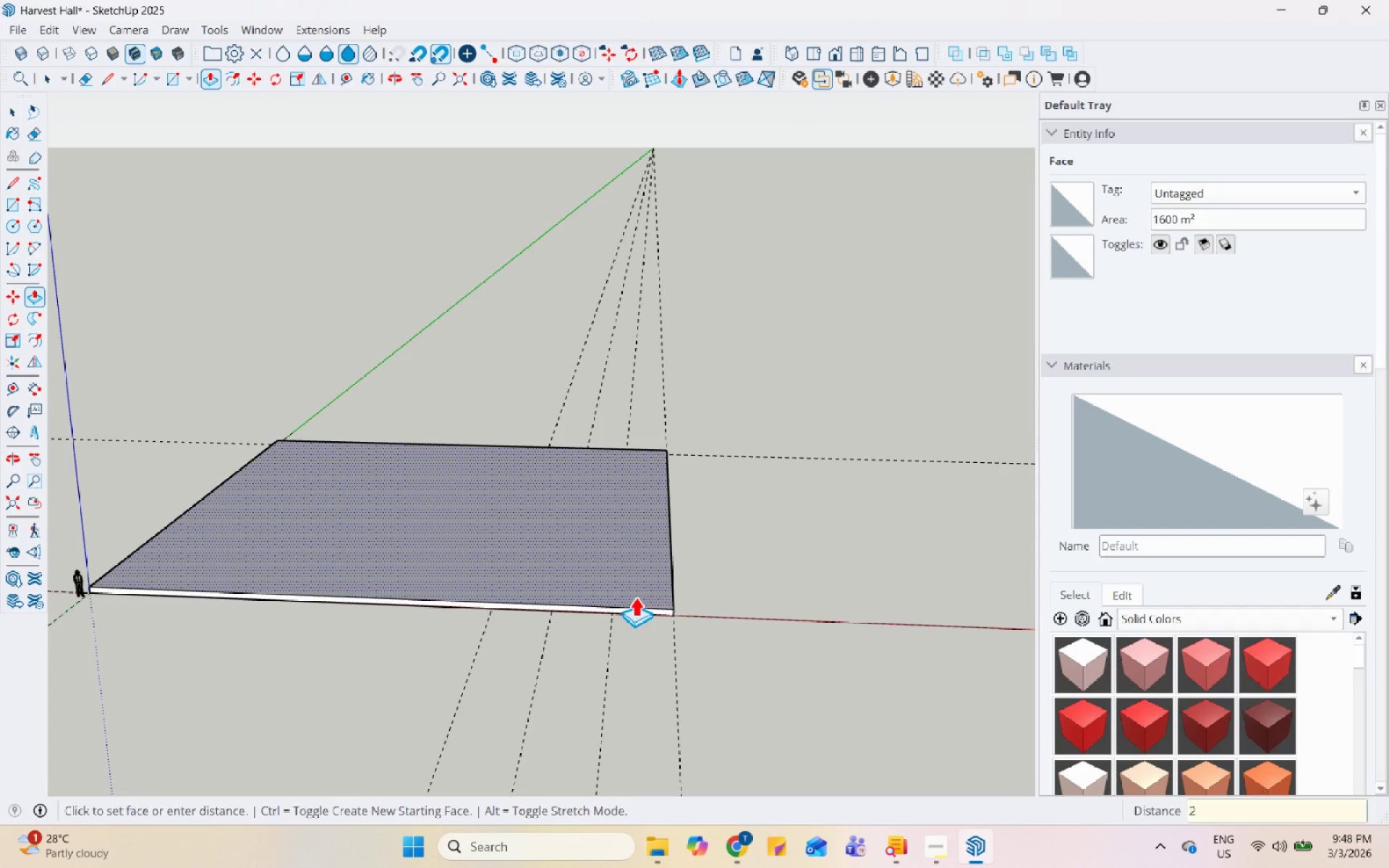 
key(Numpad0)
 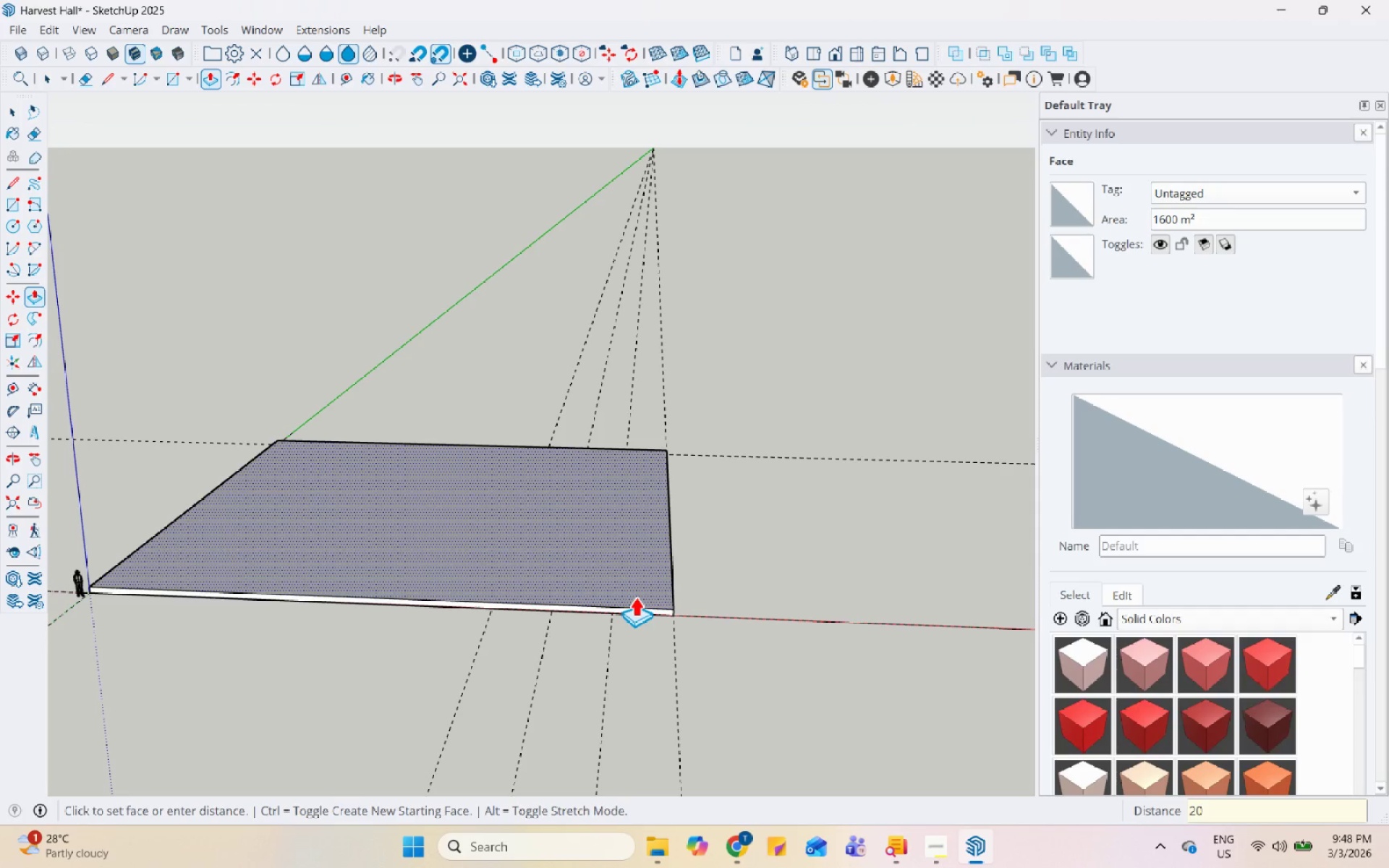 
key(Numpad0)
 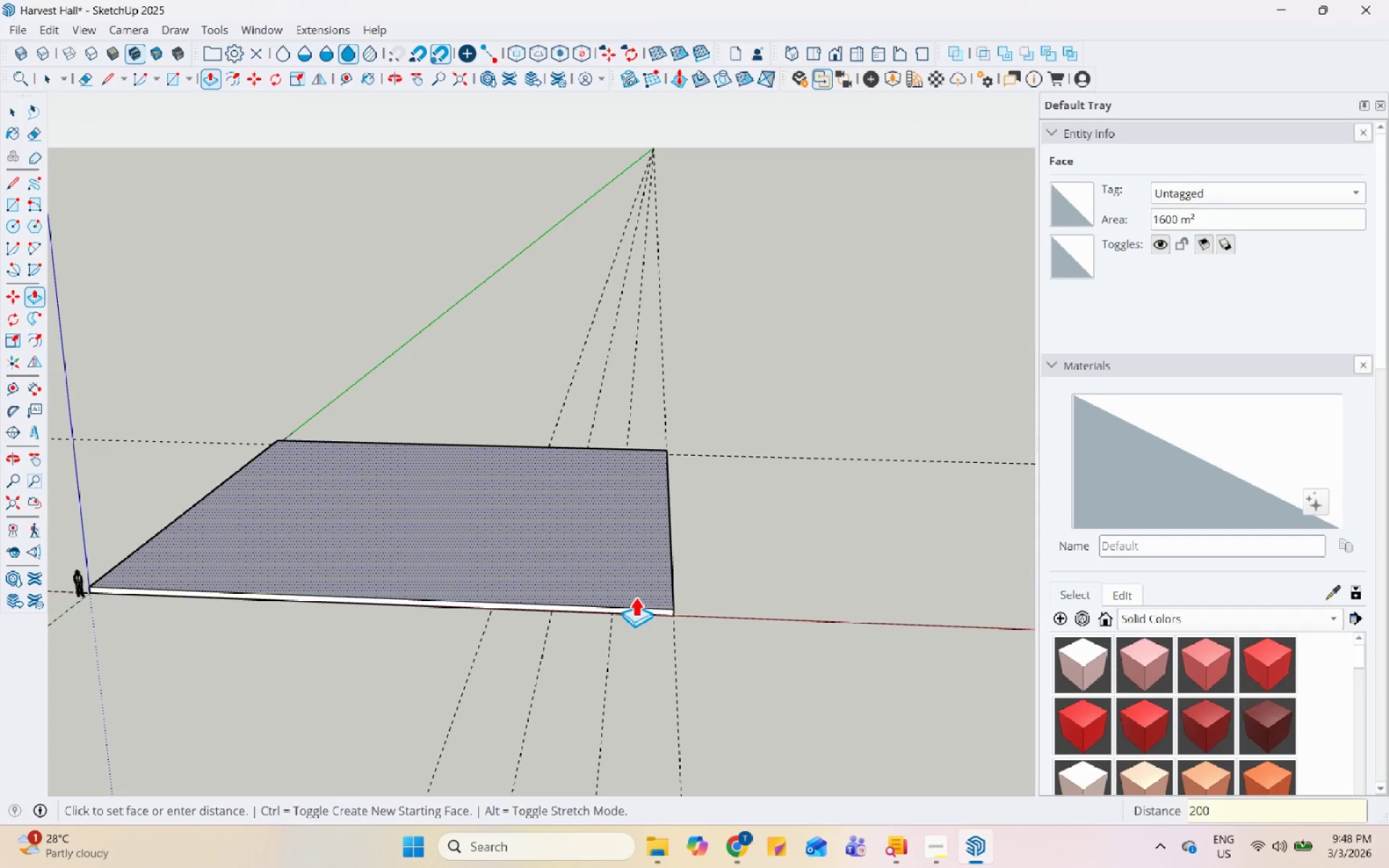 
key(Enter)
 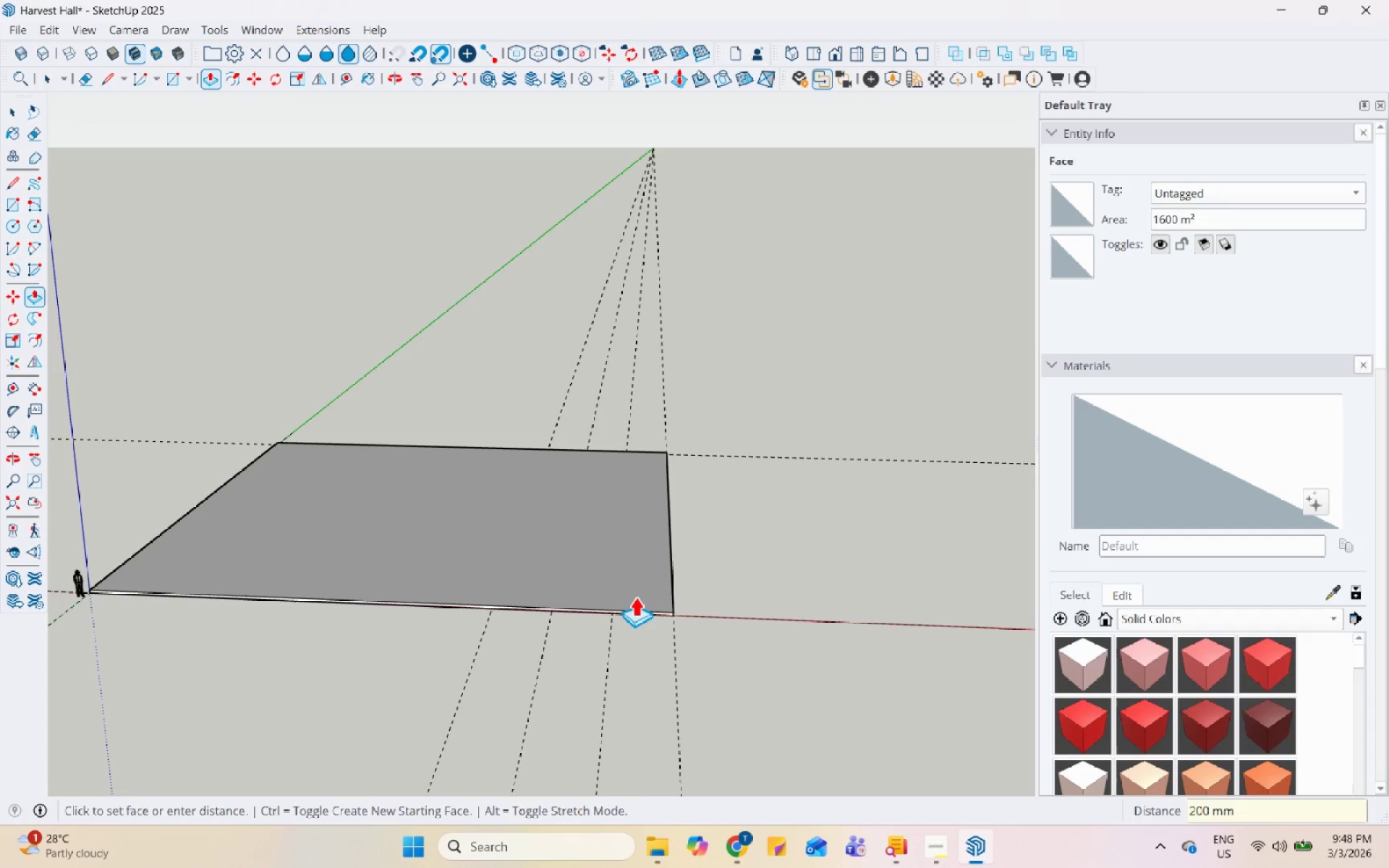 
key(Space)
 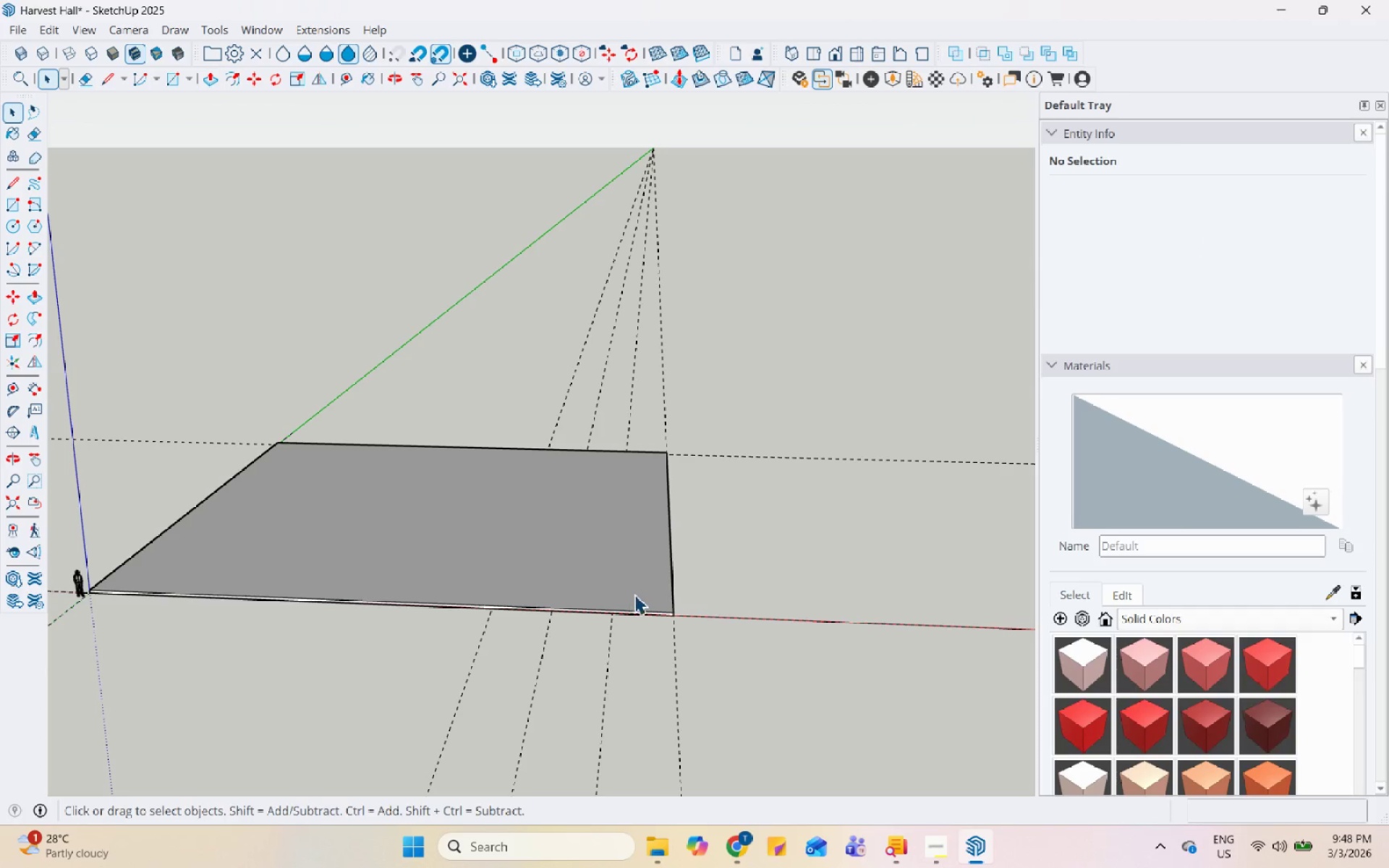 
scroll: coordinate [624, 608], scroll_direction: up, amount: 6.0
 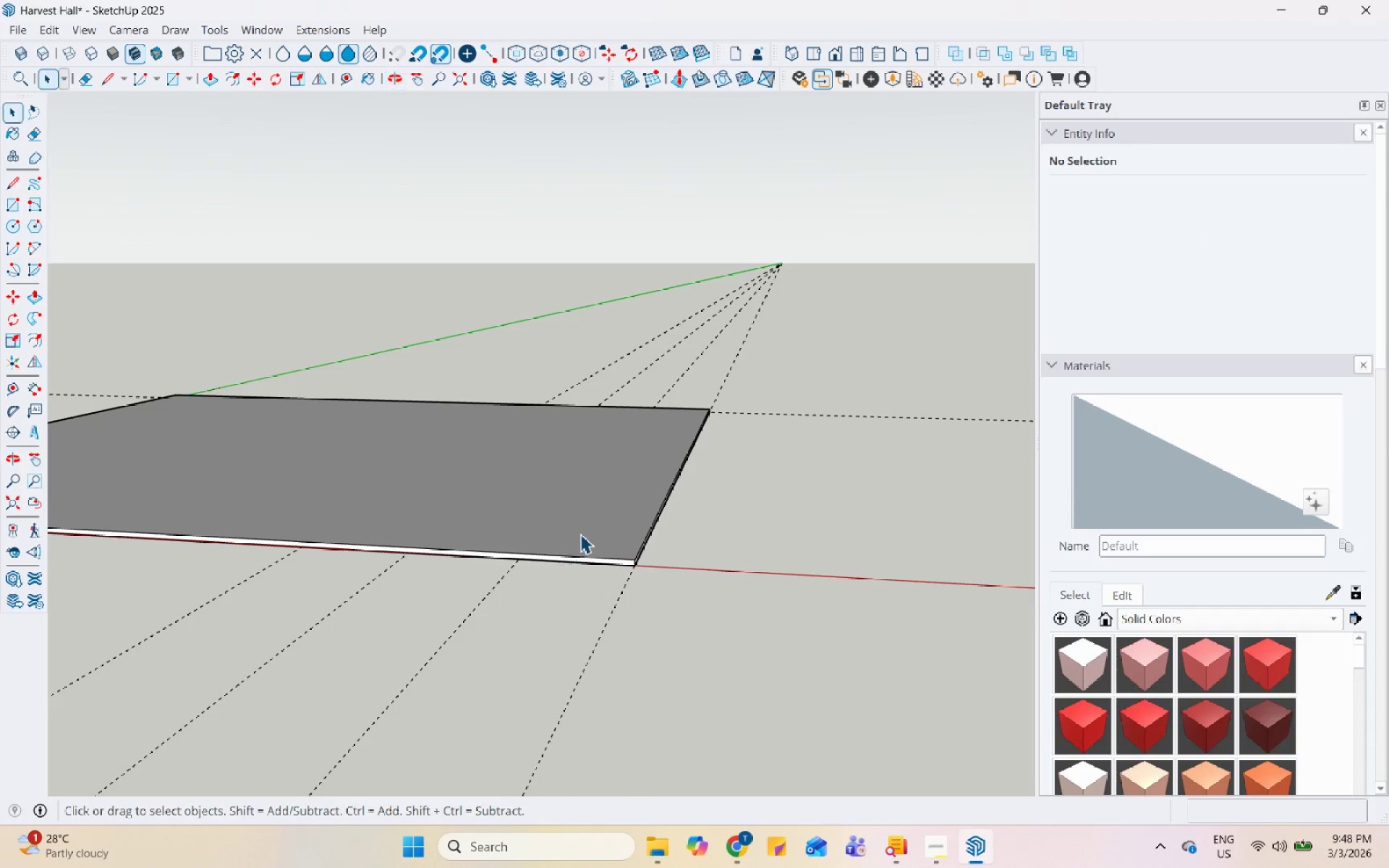 
double_click([580, 534])
 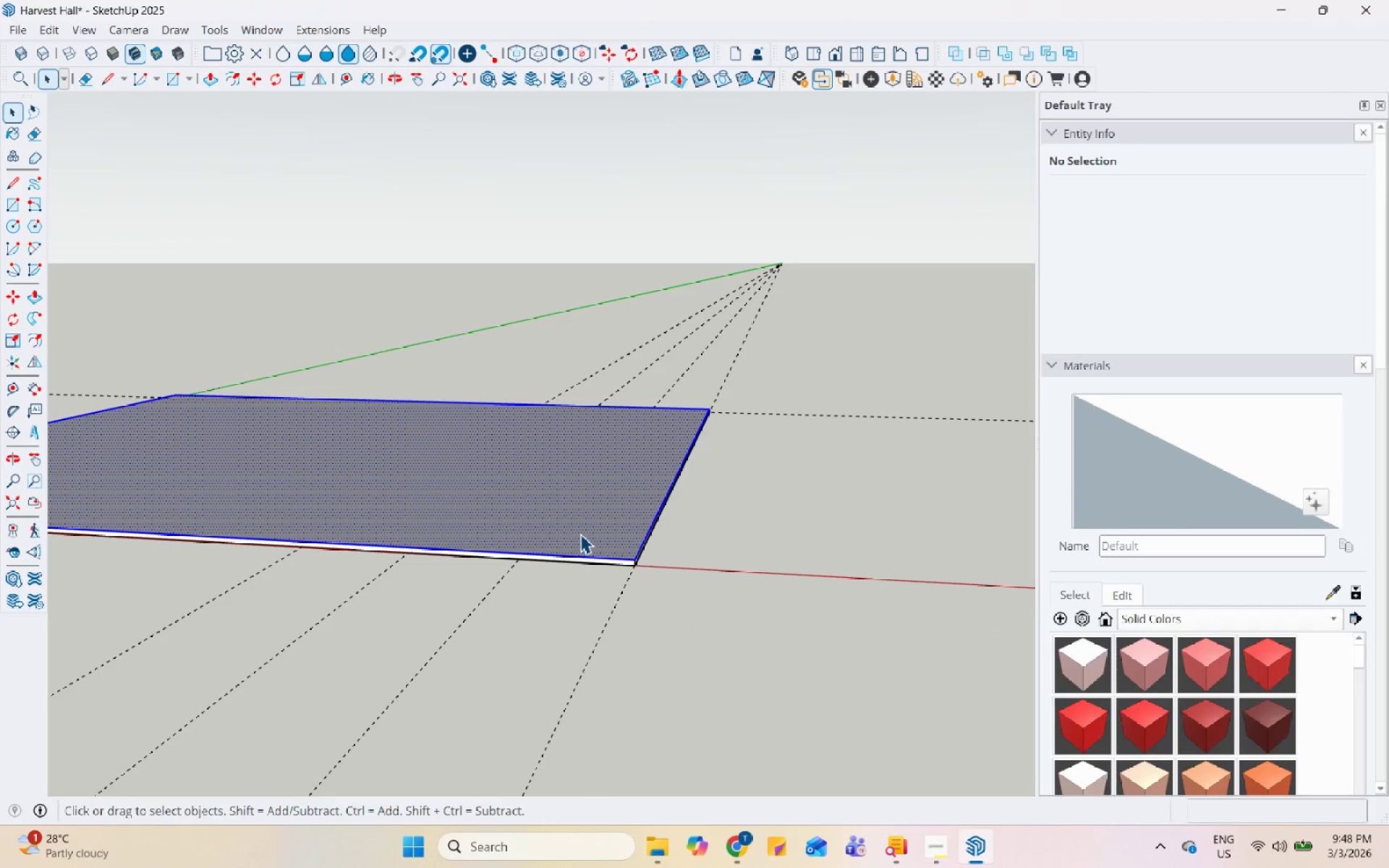 
triple_click([580, 534])
 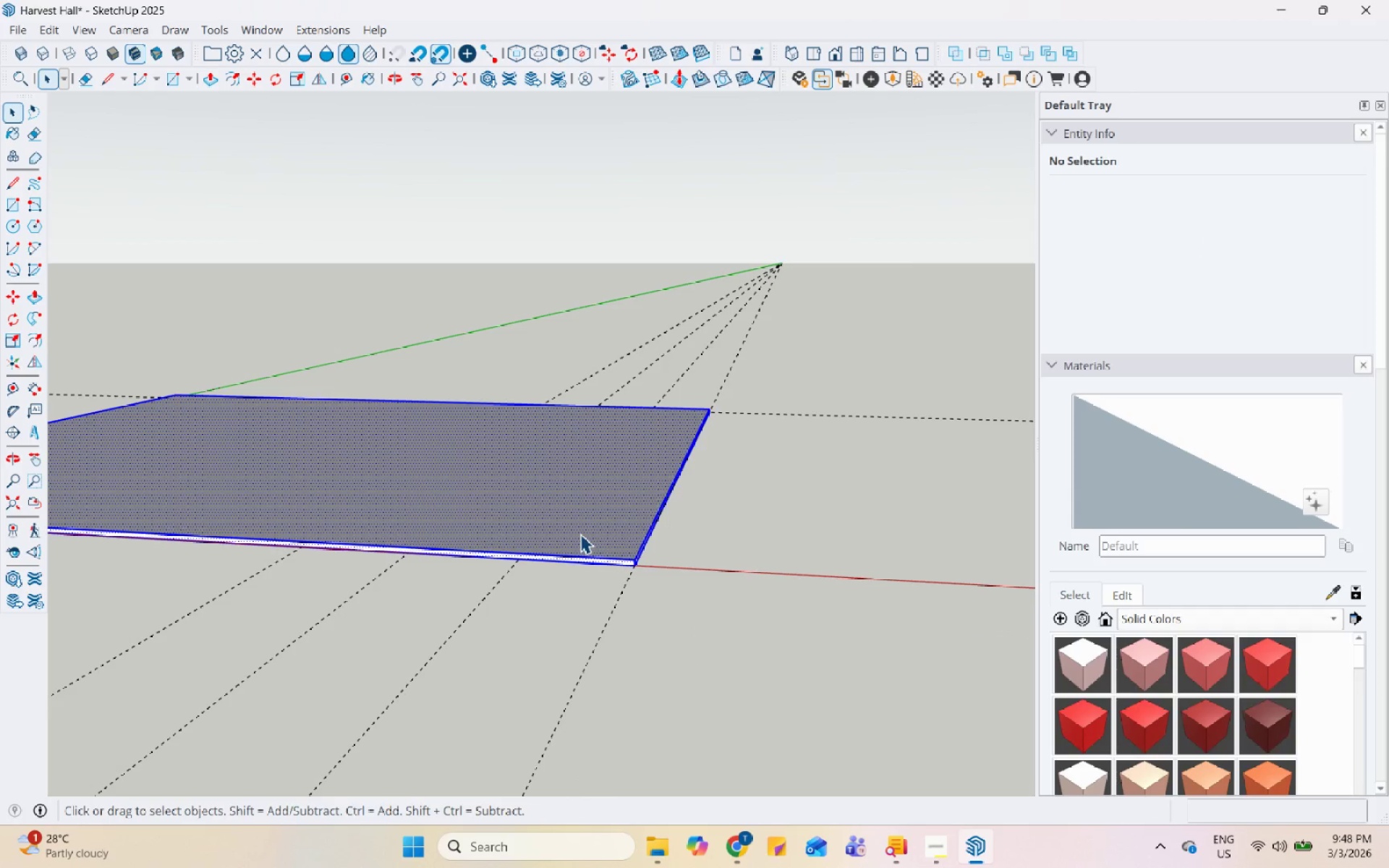 
right_click([580, 534])
 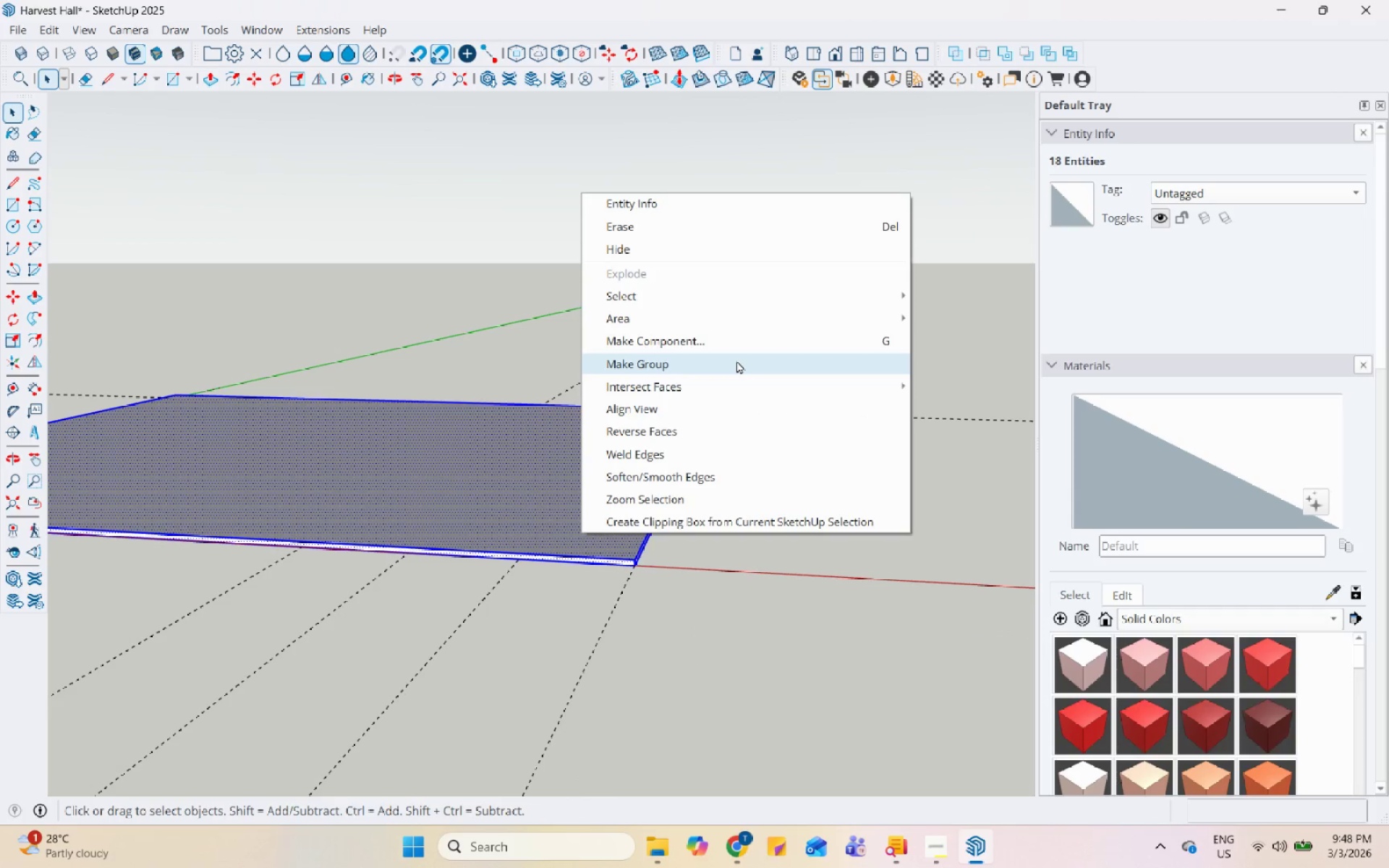 
left_click([736, 360])
 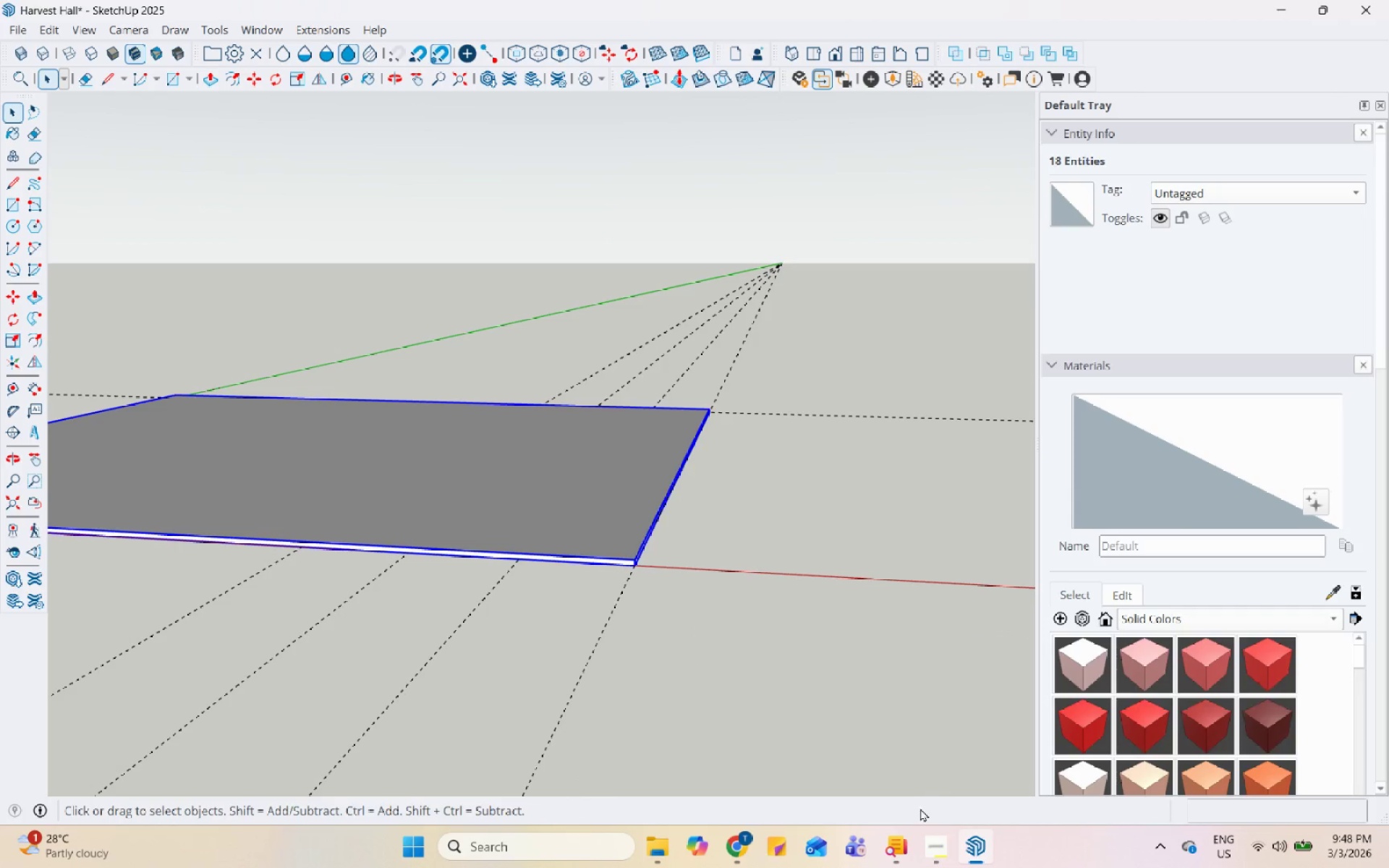 
left_click([931, 851])